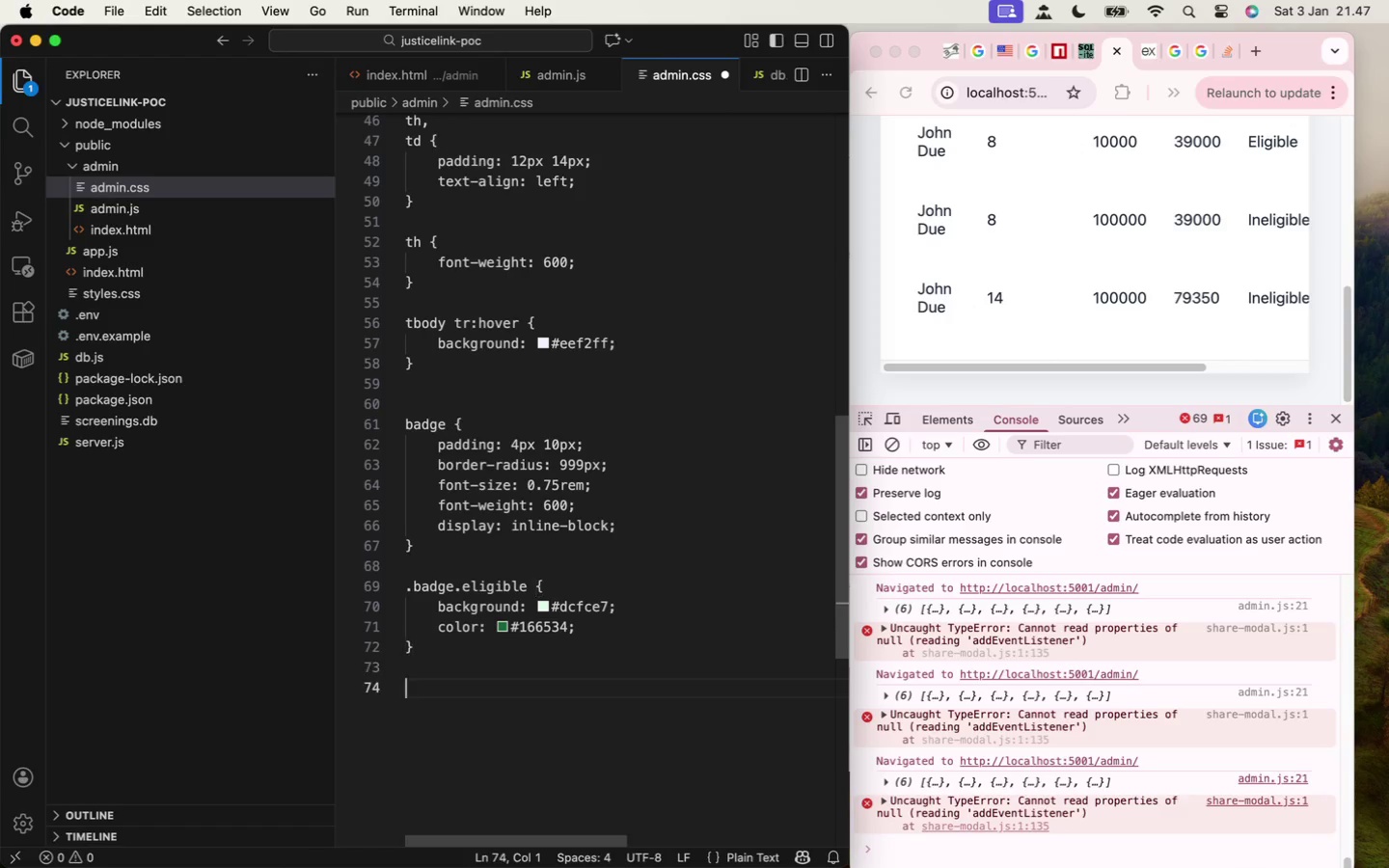 
key(Enter)
 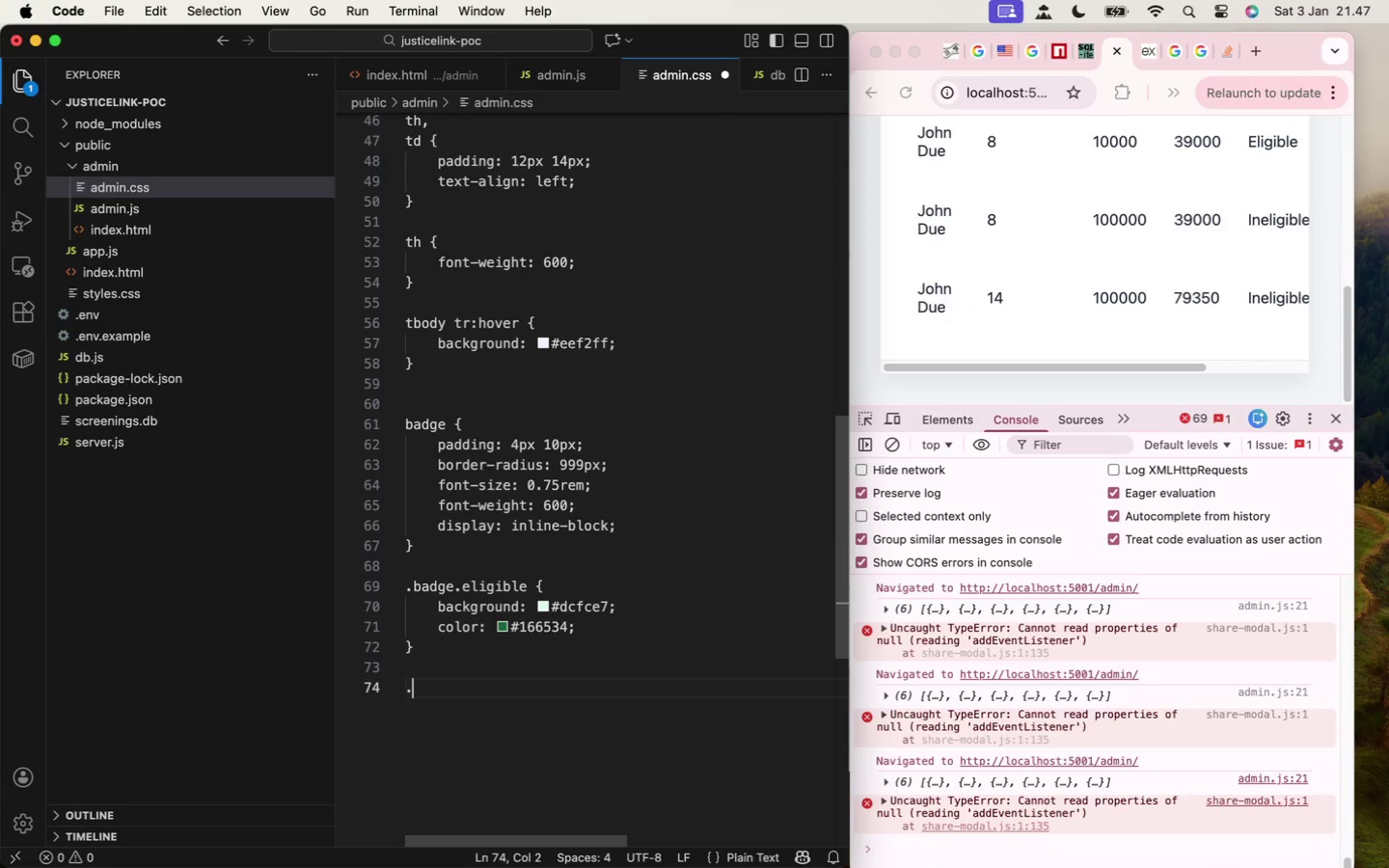 
type(.bad)
 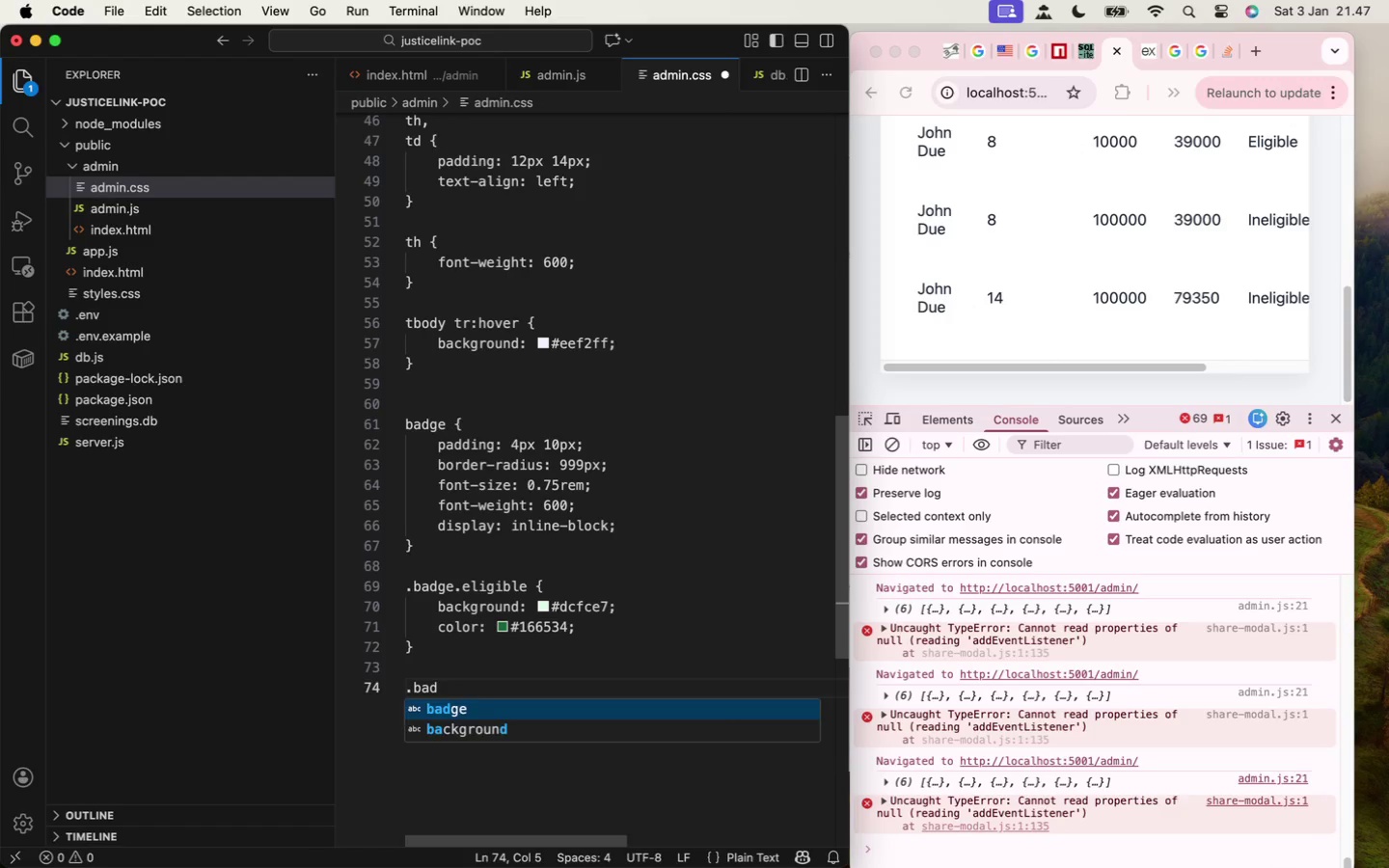 
key(Enter)
 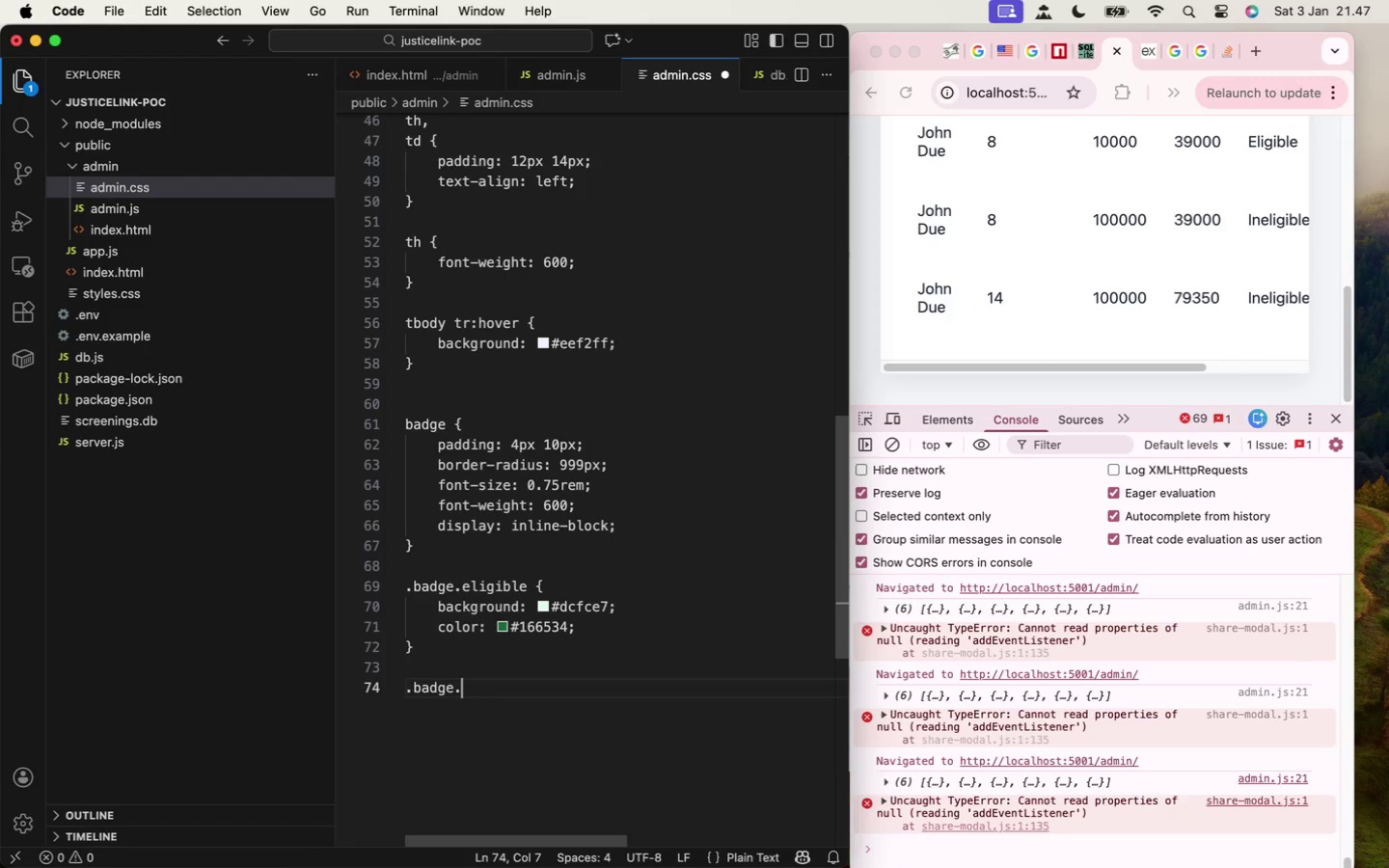 
type(.ine)
 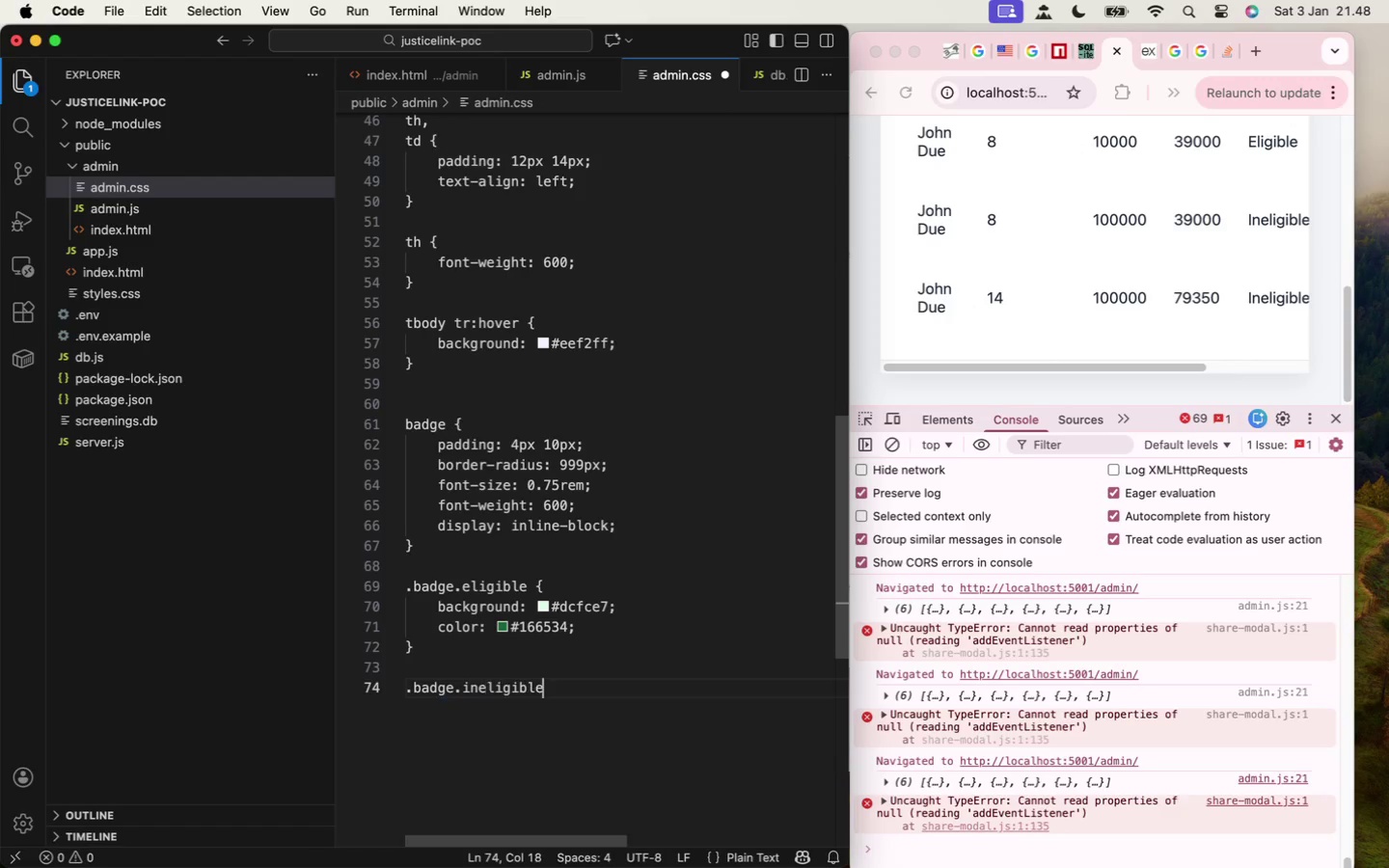 
key(Enter)
 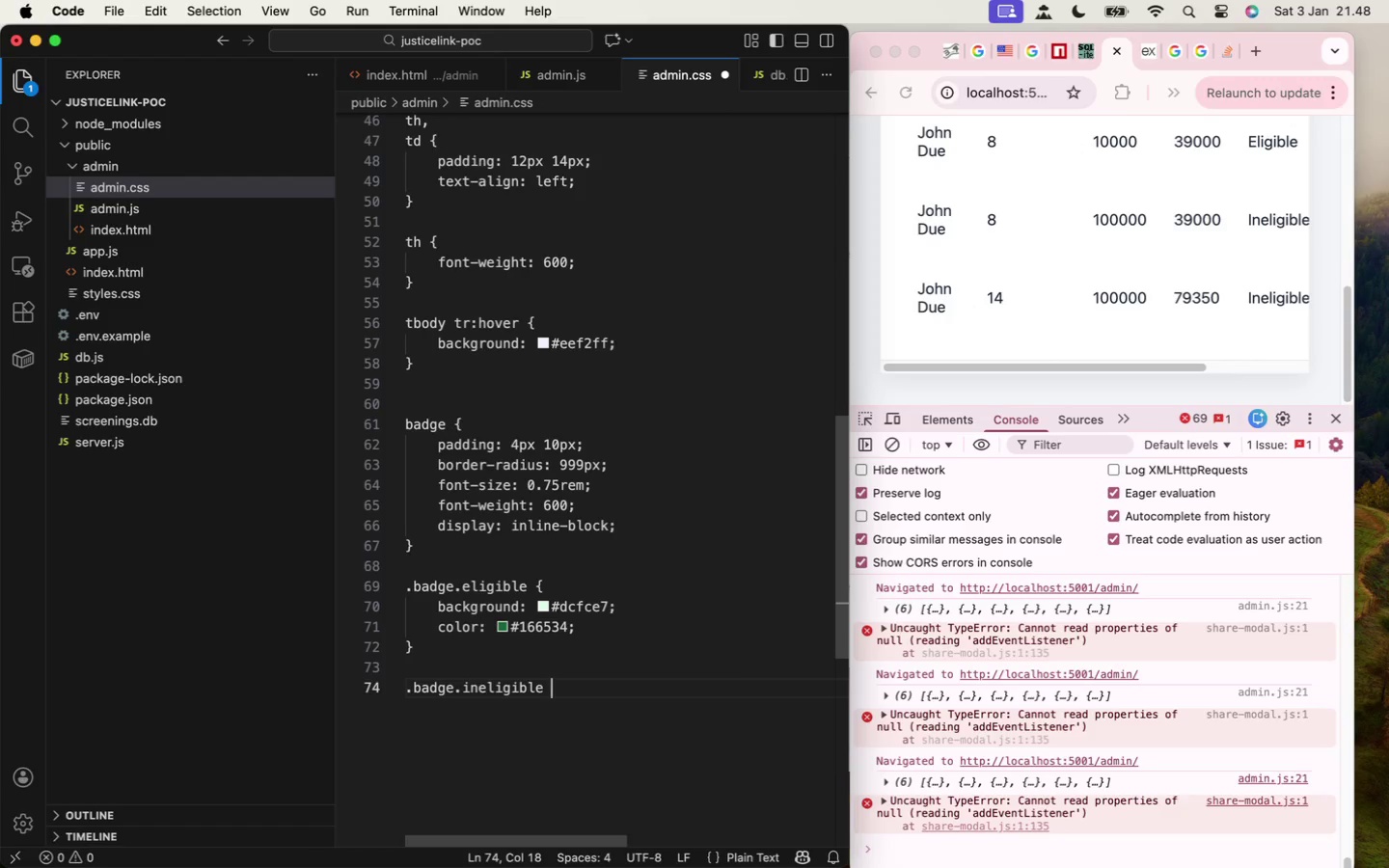 
key(Space)
 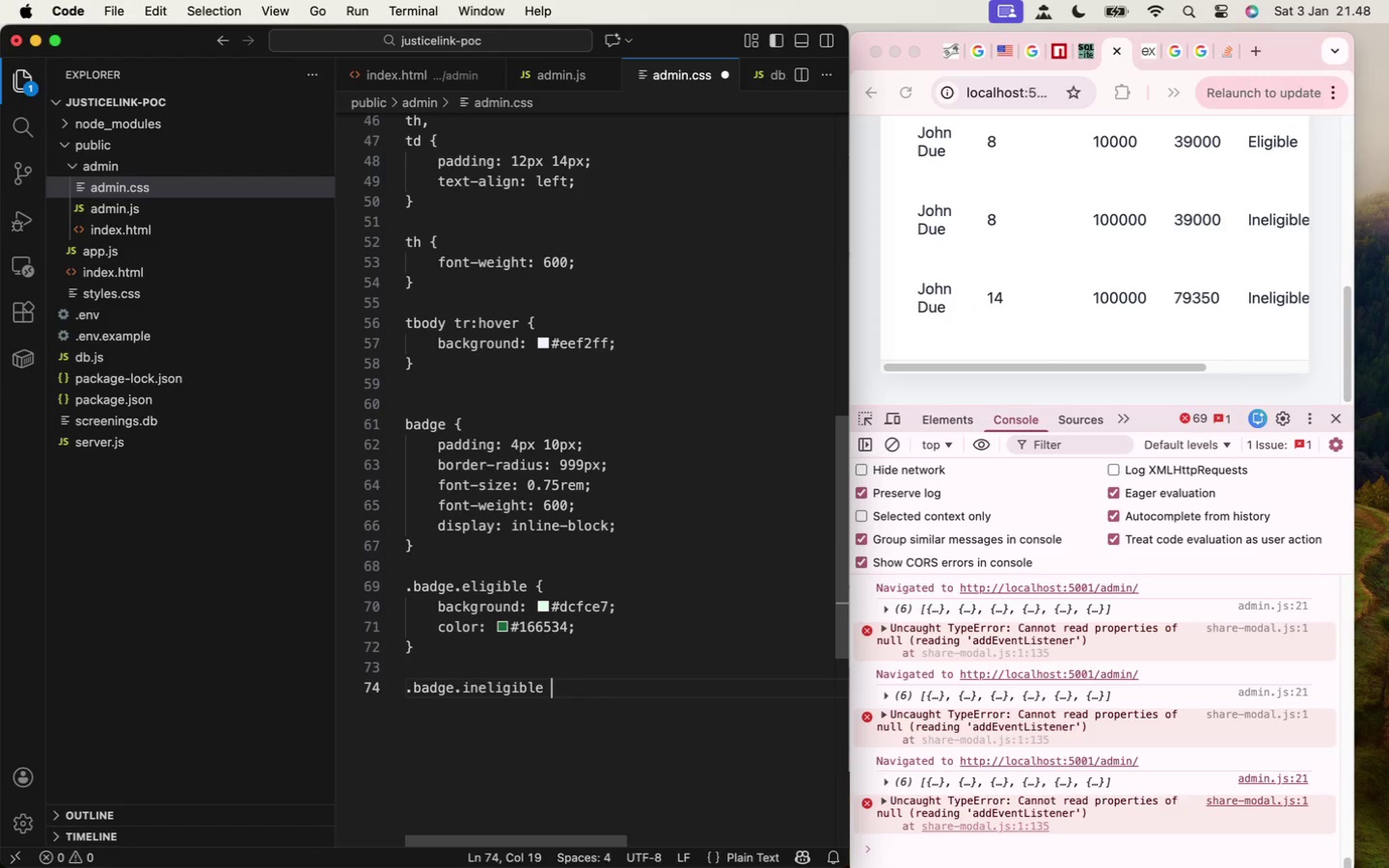 
key(Shift+ShiftLeft)
 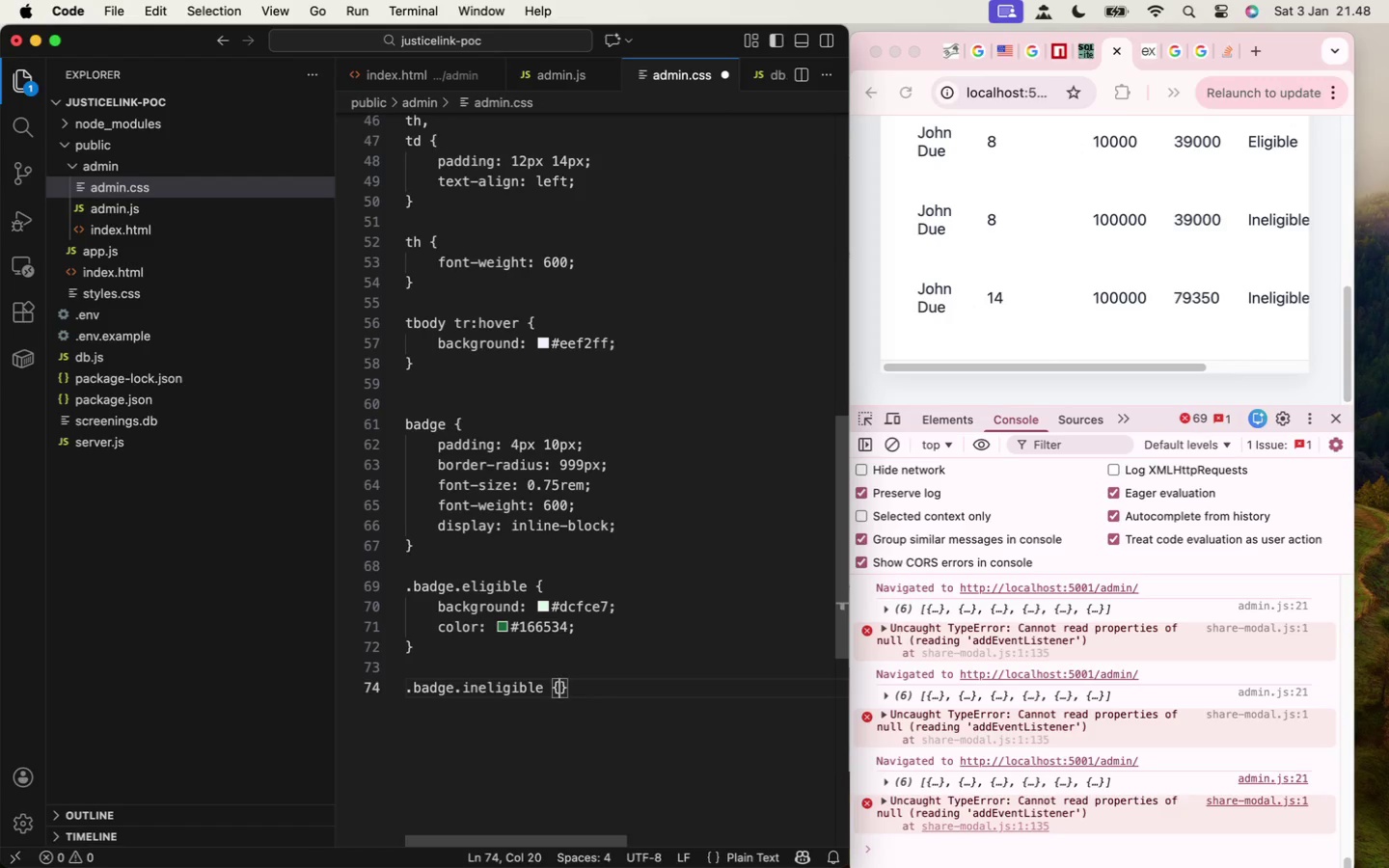 
key(Shift+BracketLeft)
 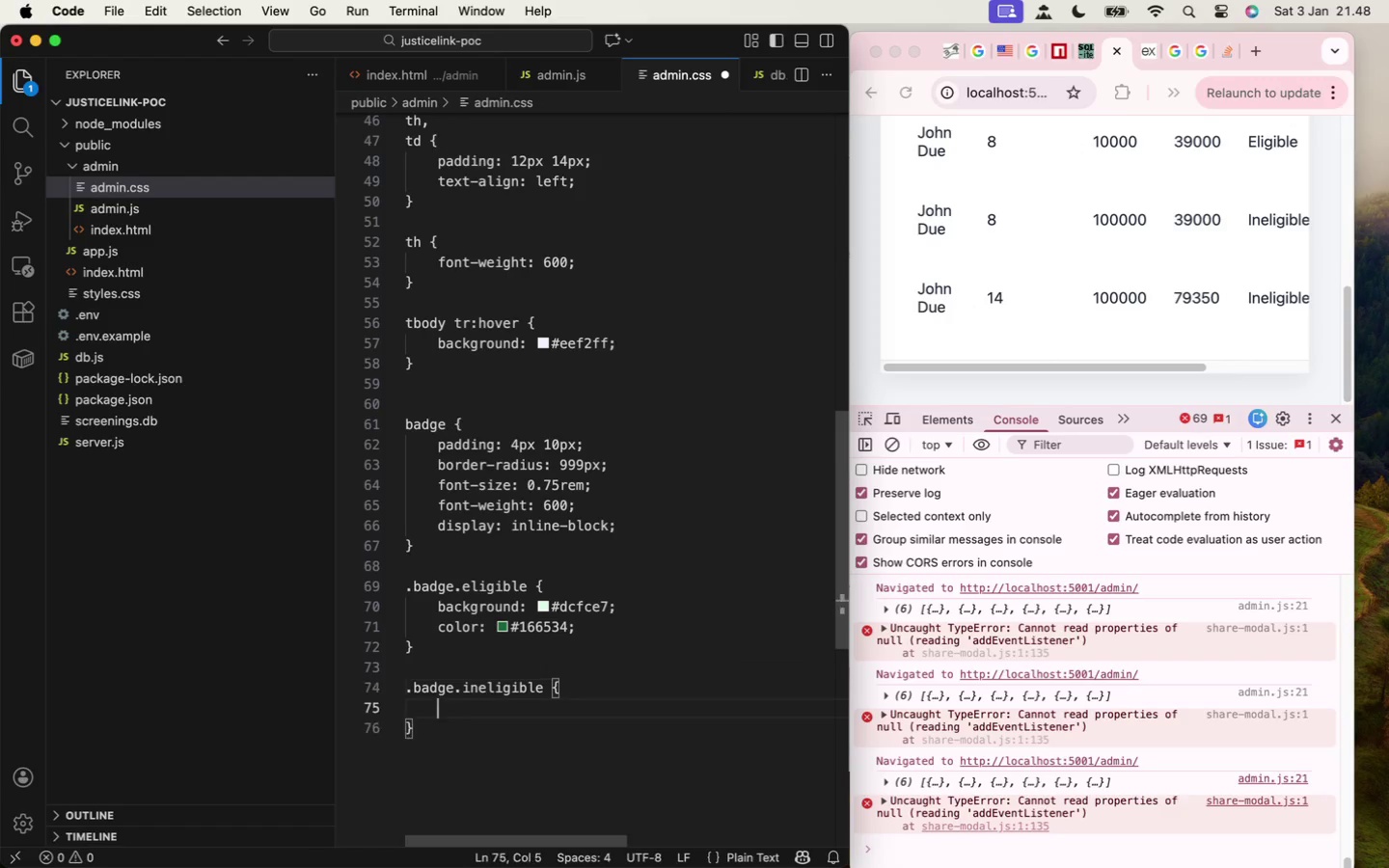 
key(Enter)